 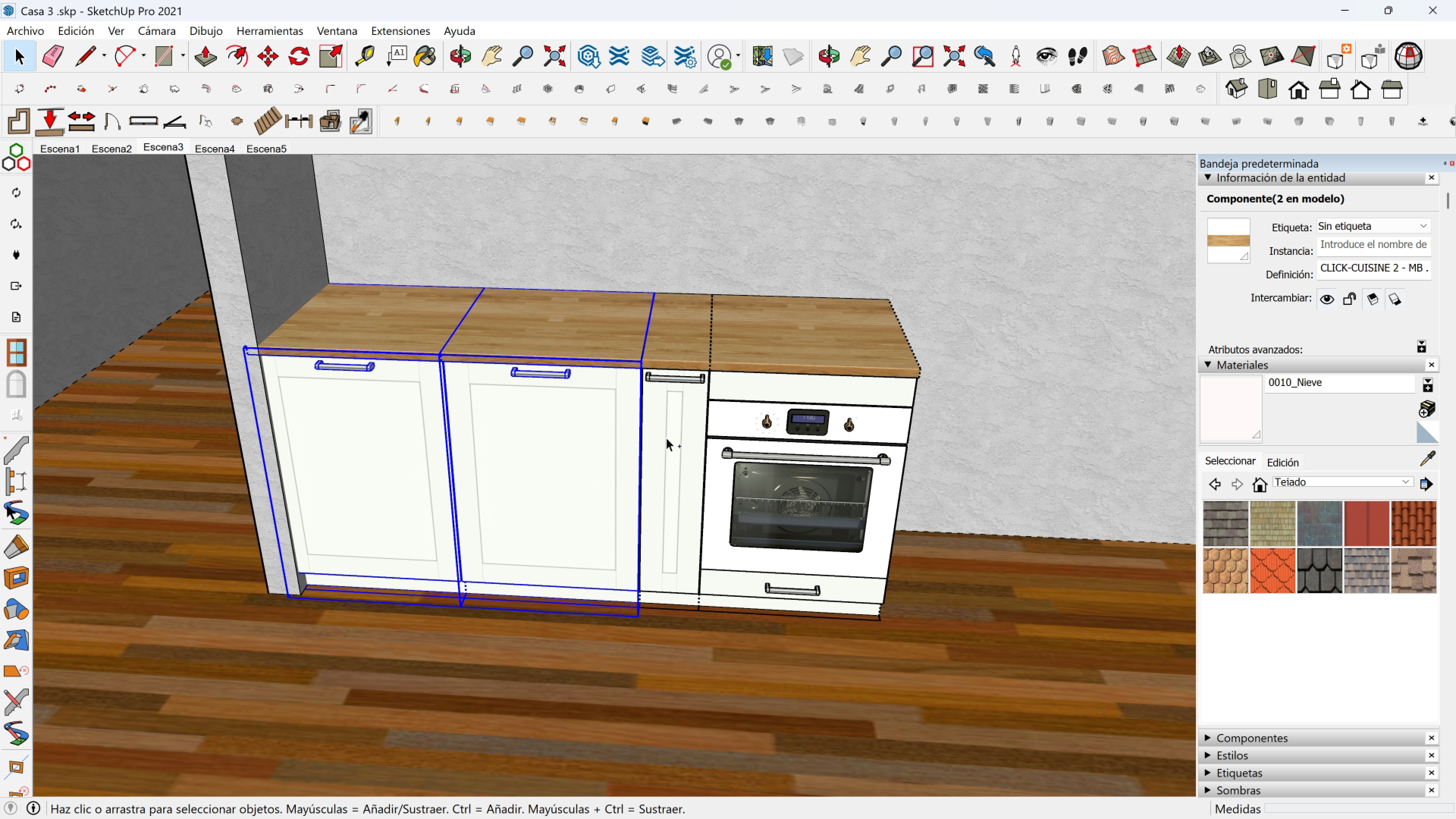 
left_click([668, 438])
 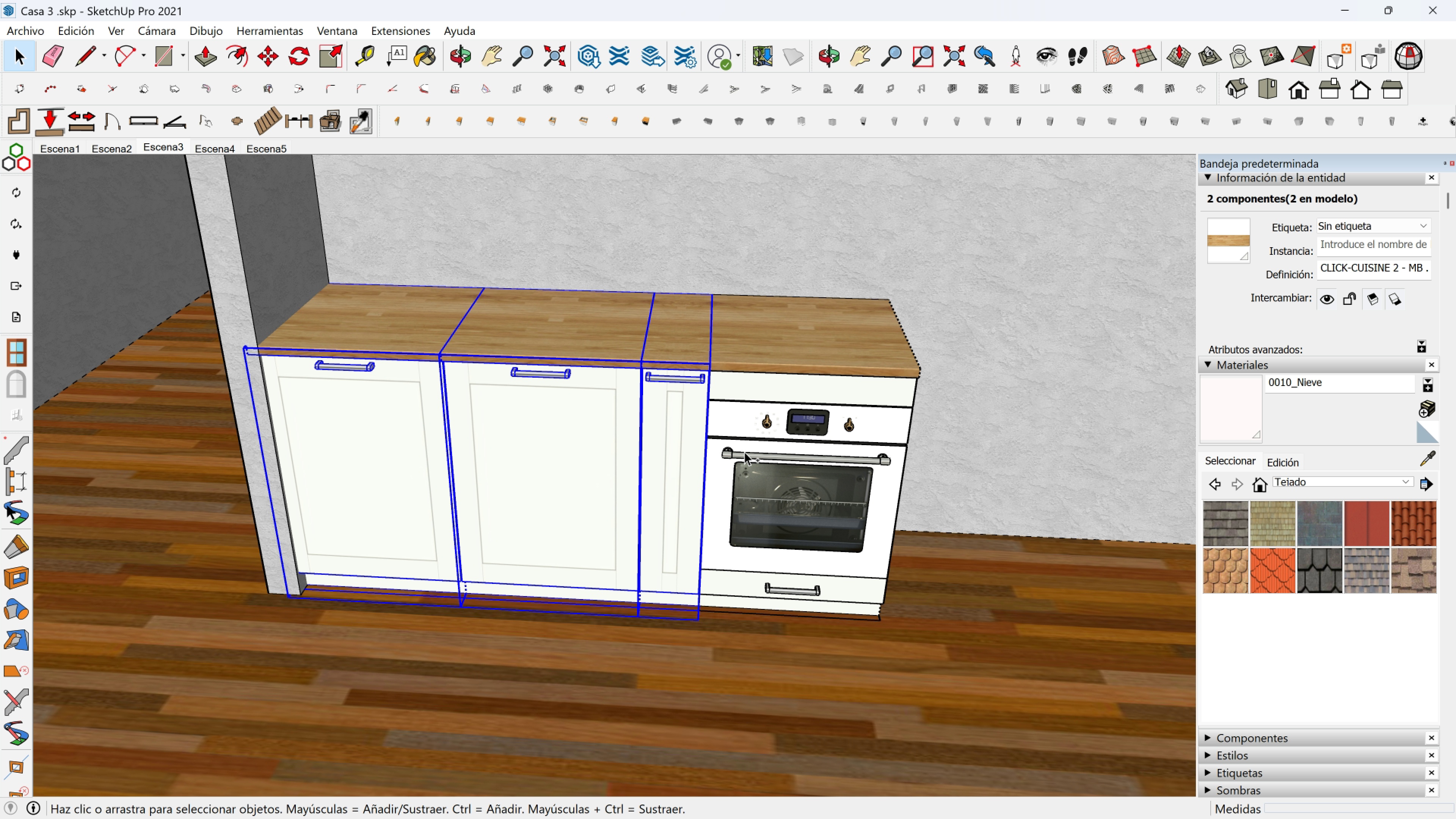 
double_click([744, 452])
 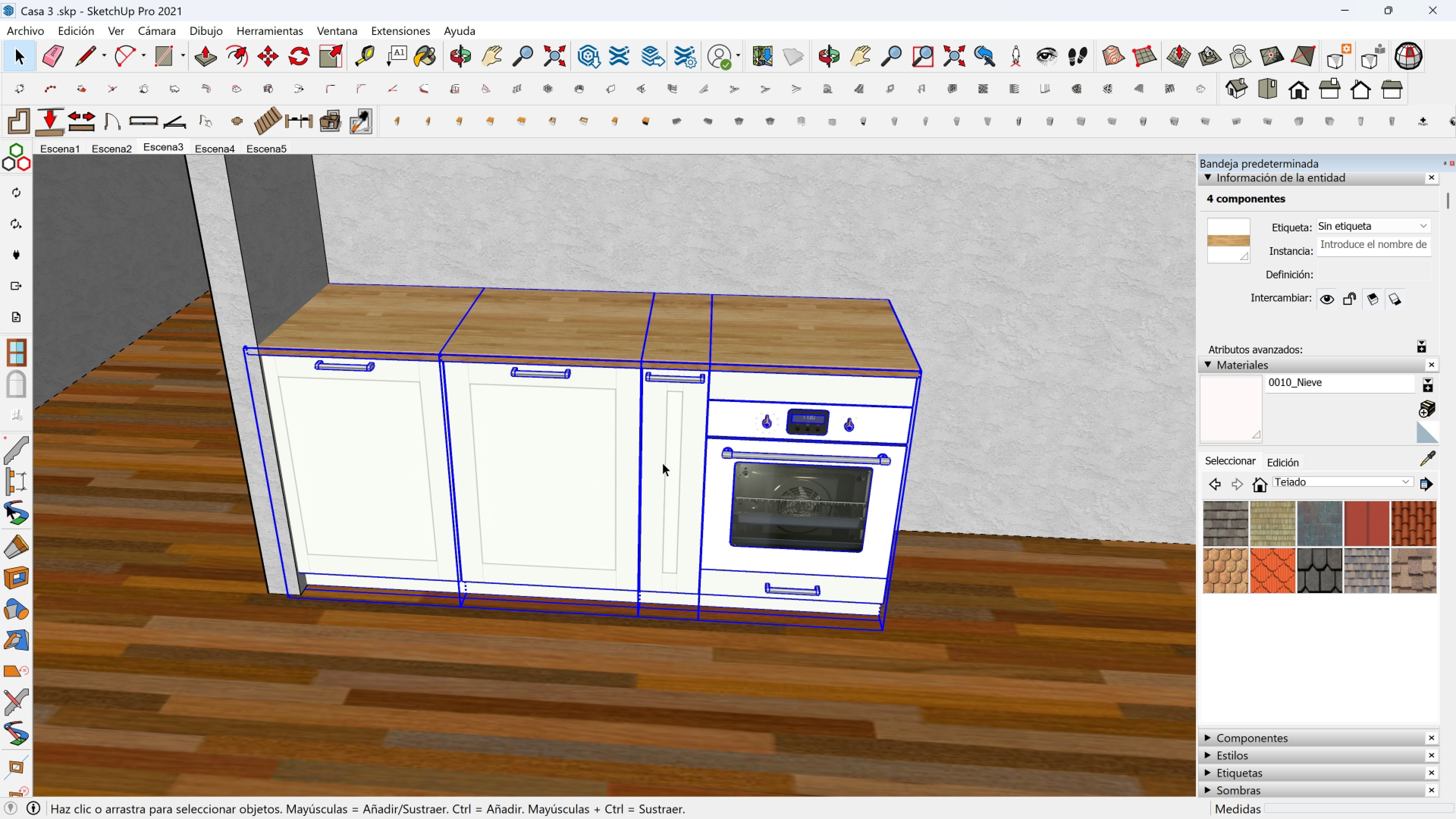 
key(M)
 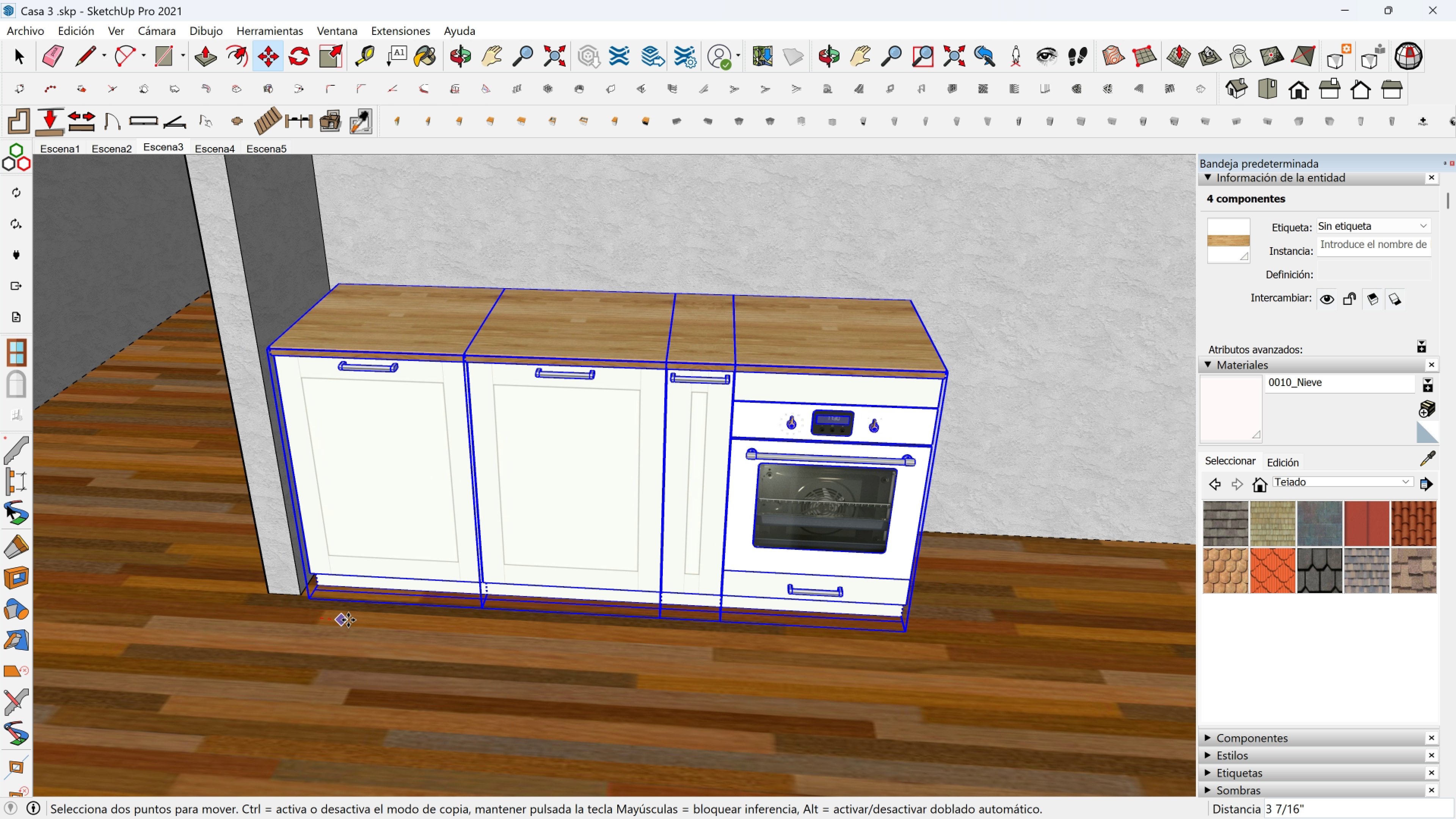 
double_click([353, 622])
 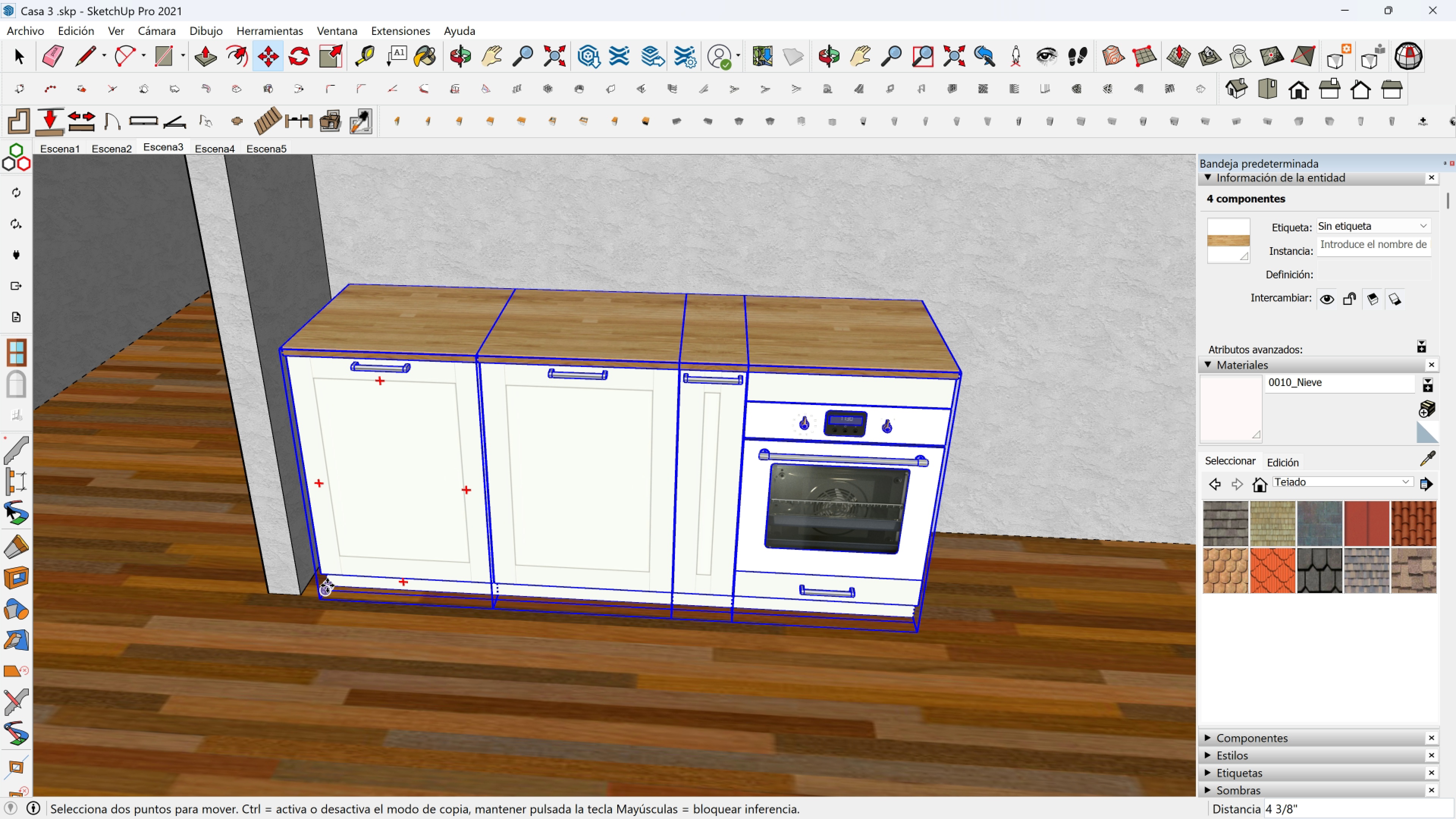 
left_click([327, 585])